 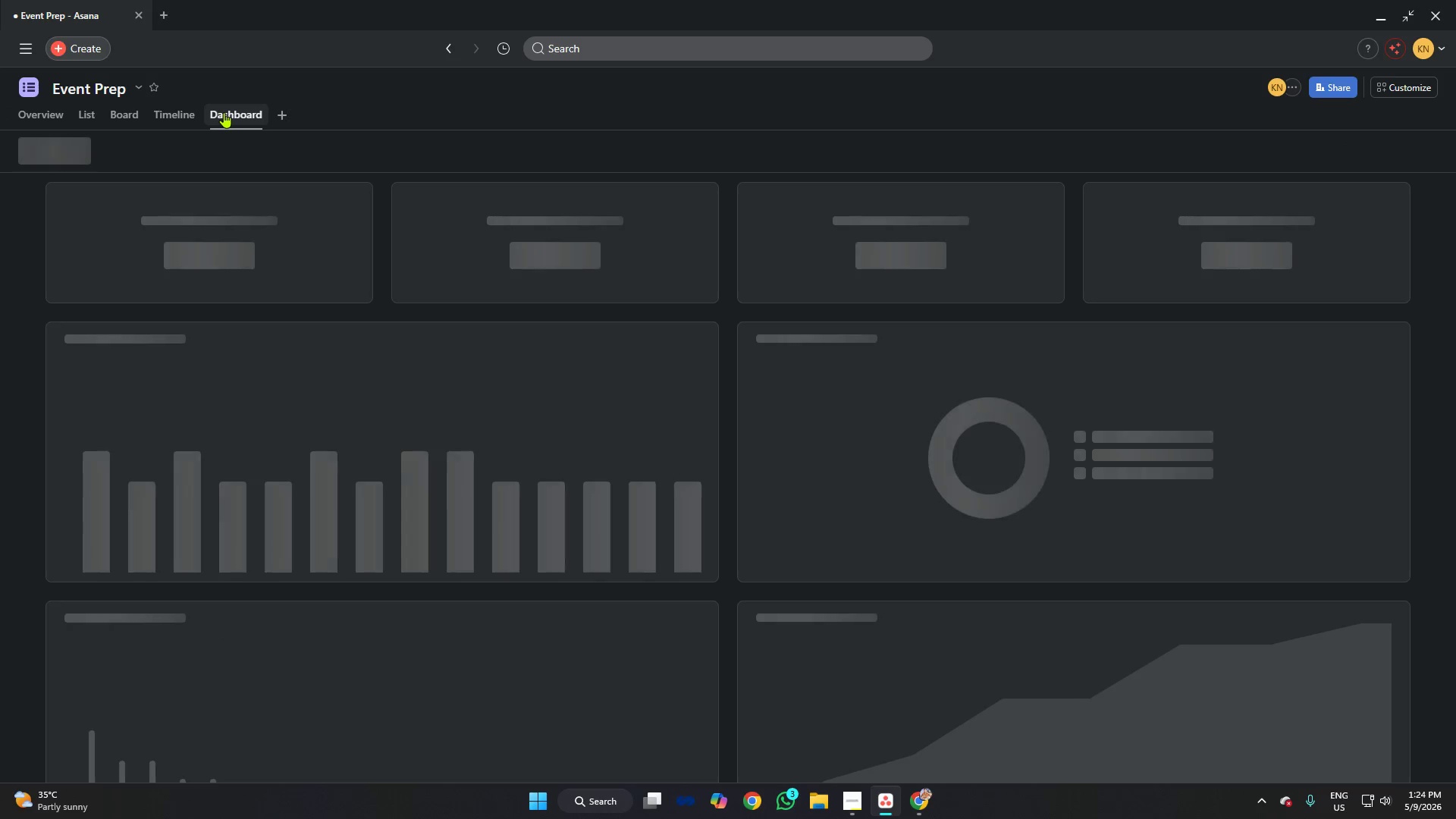 
left_click([356, 206])
 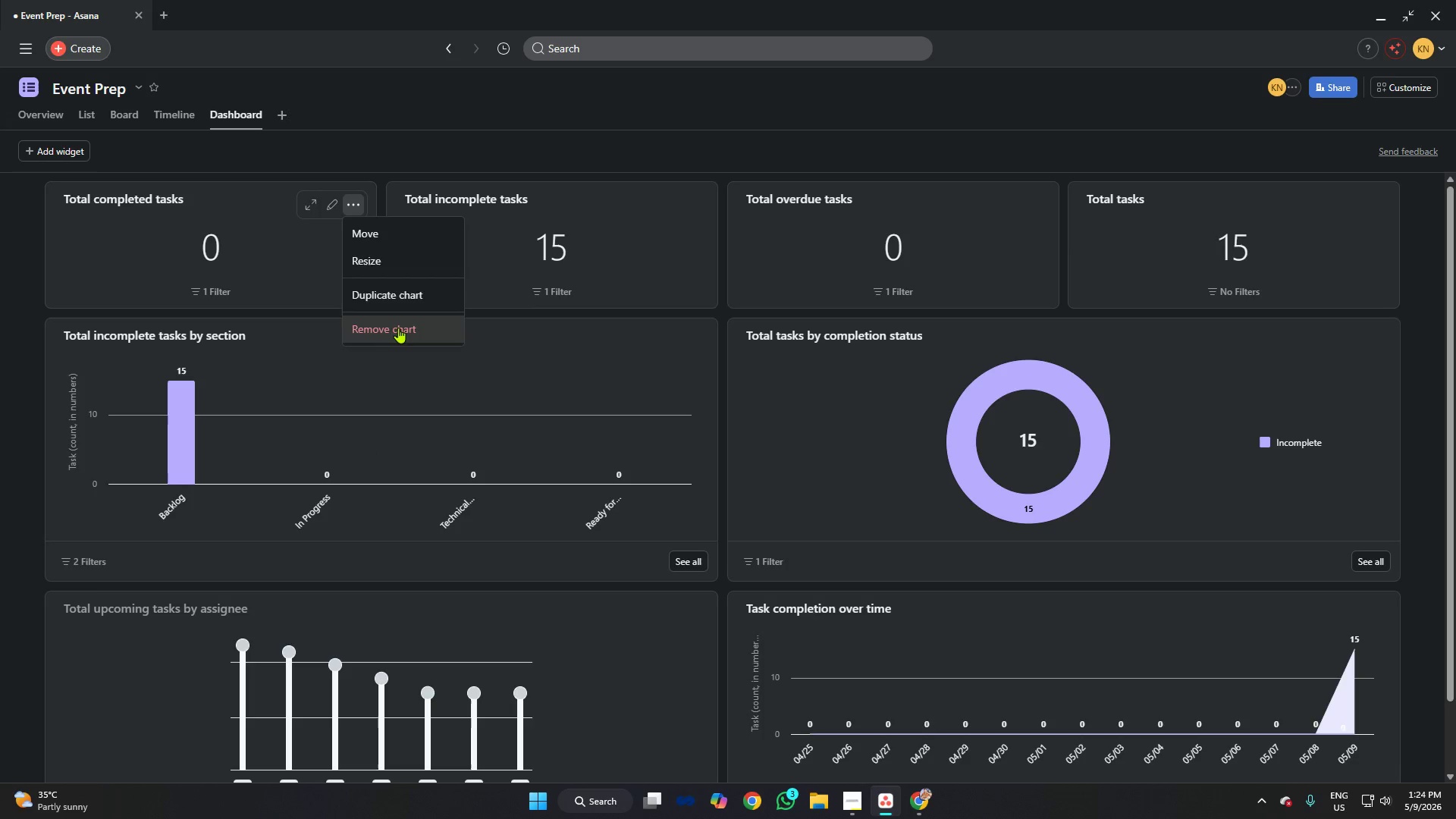 
left_click([399, 331])
 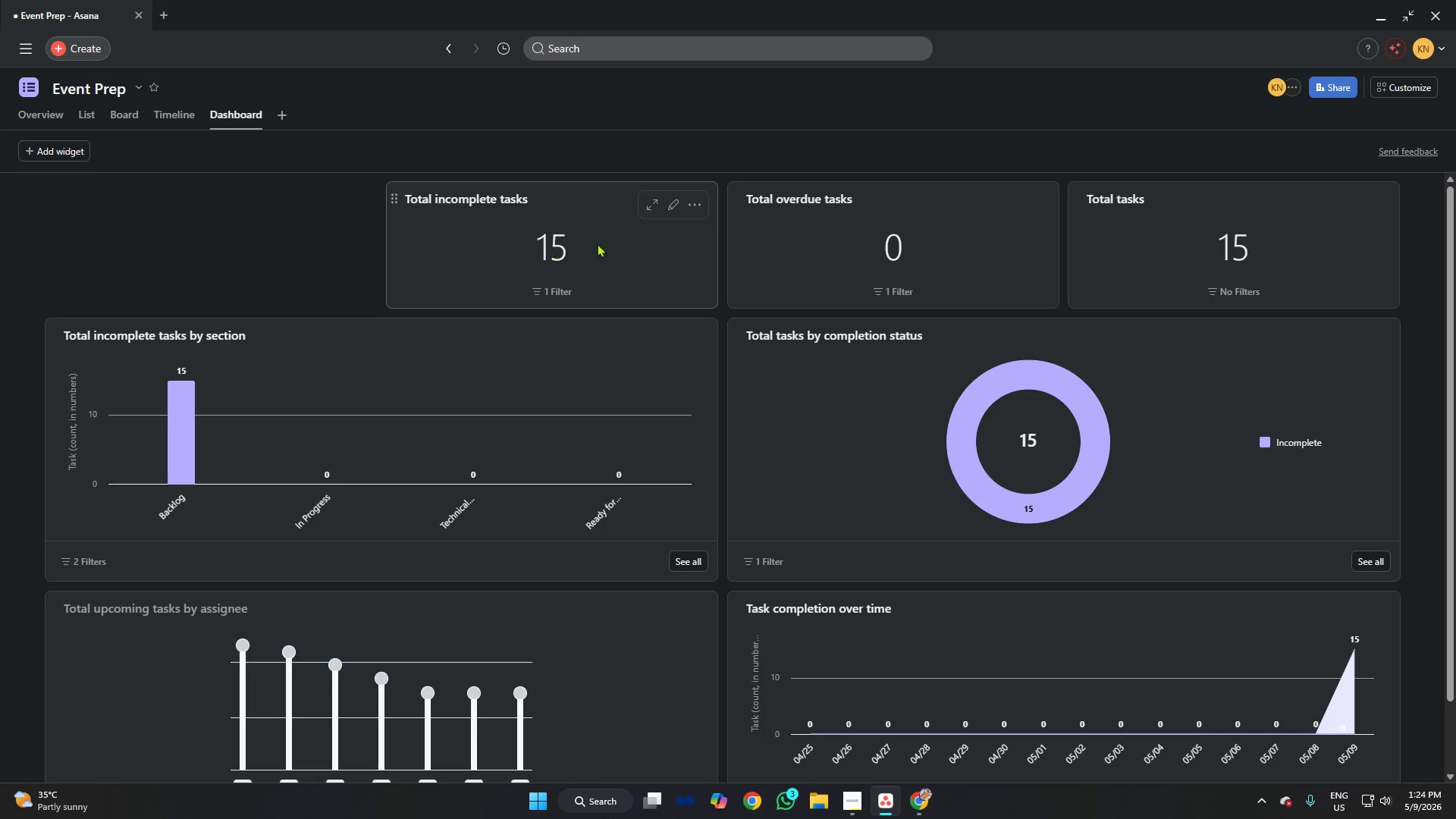 
mouse_move([695, 230])
 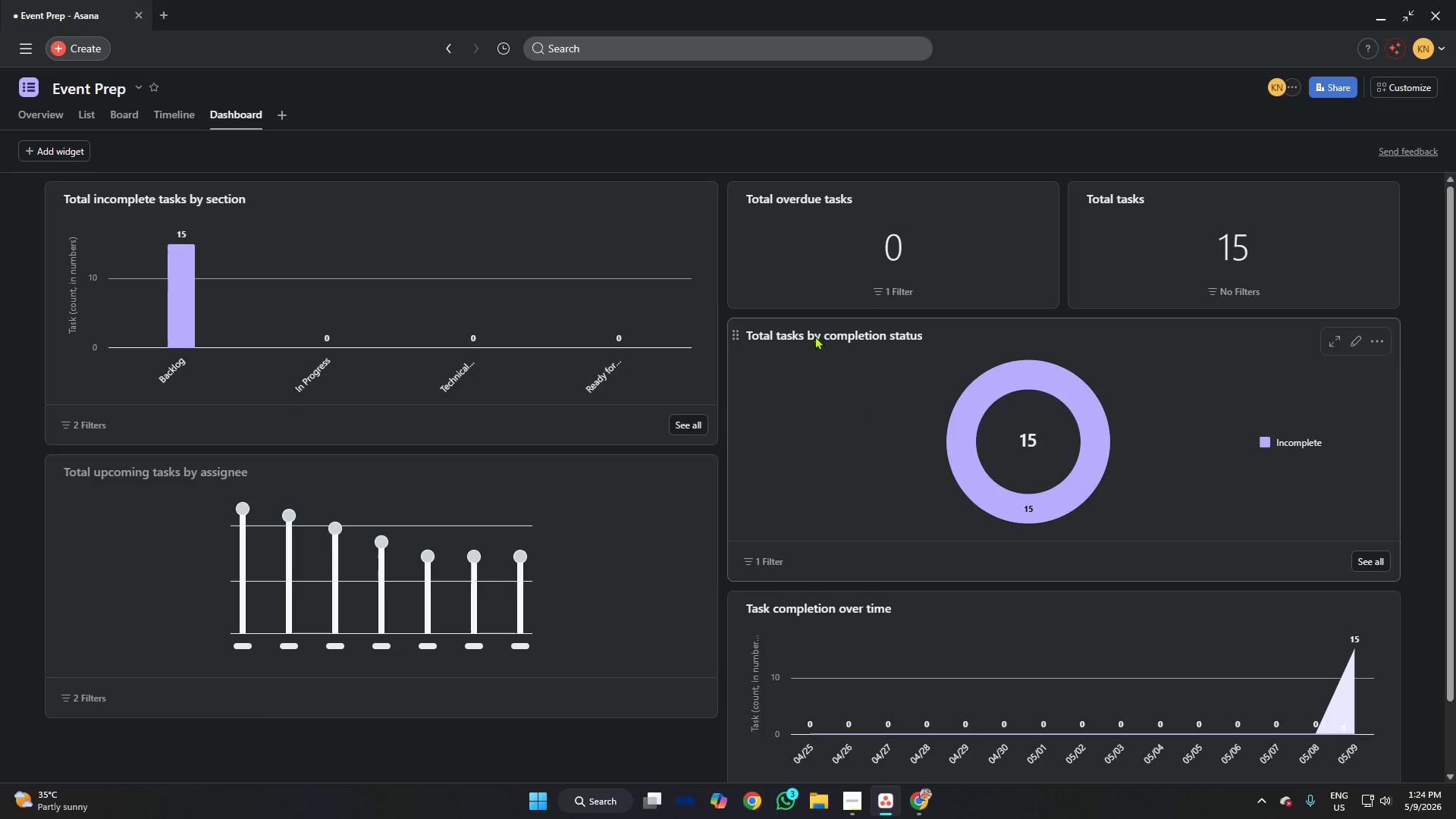 
left_click([701, 205])
 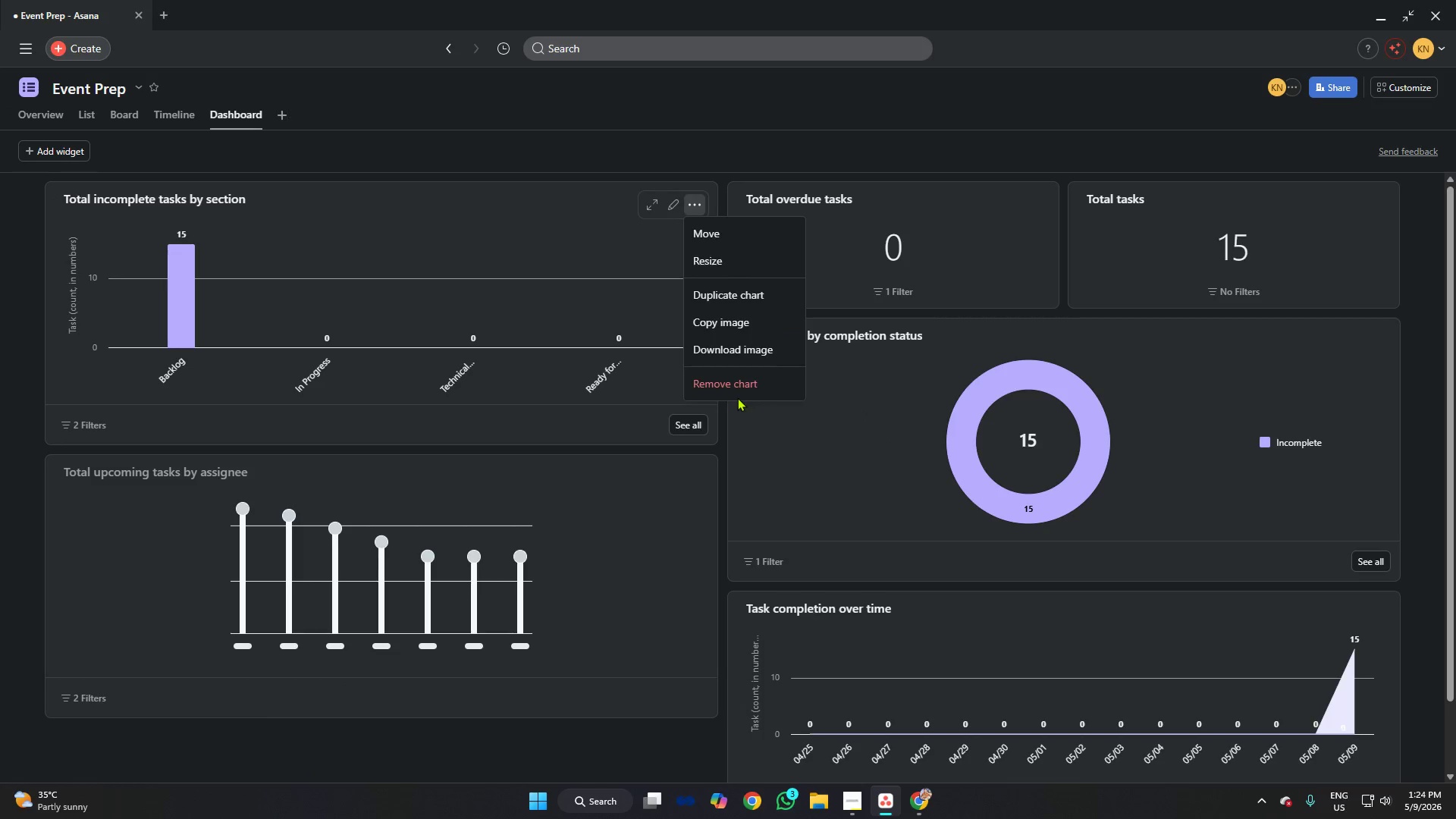 
left_click([735, 387])
 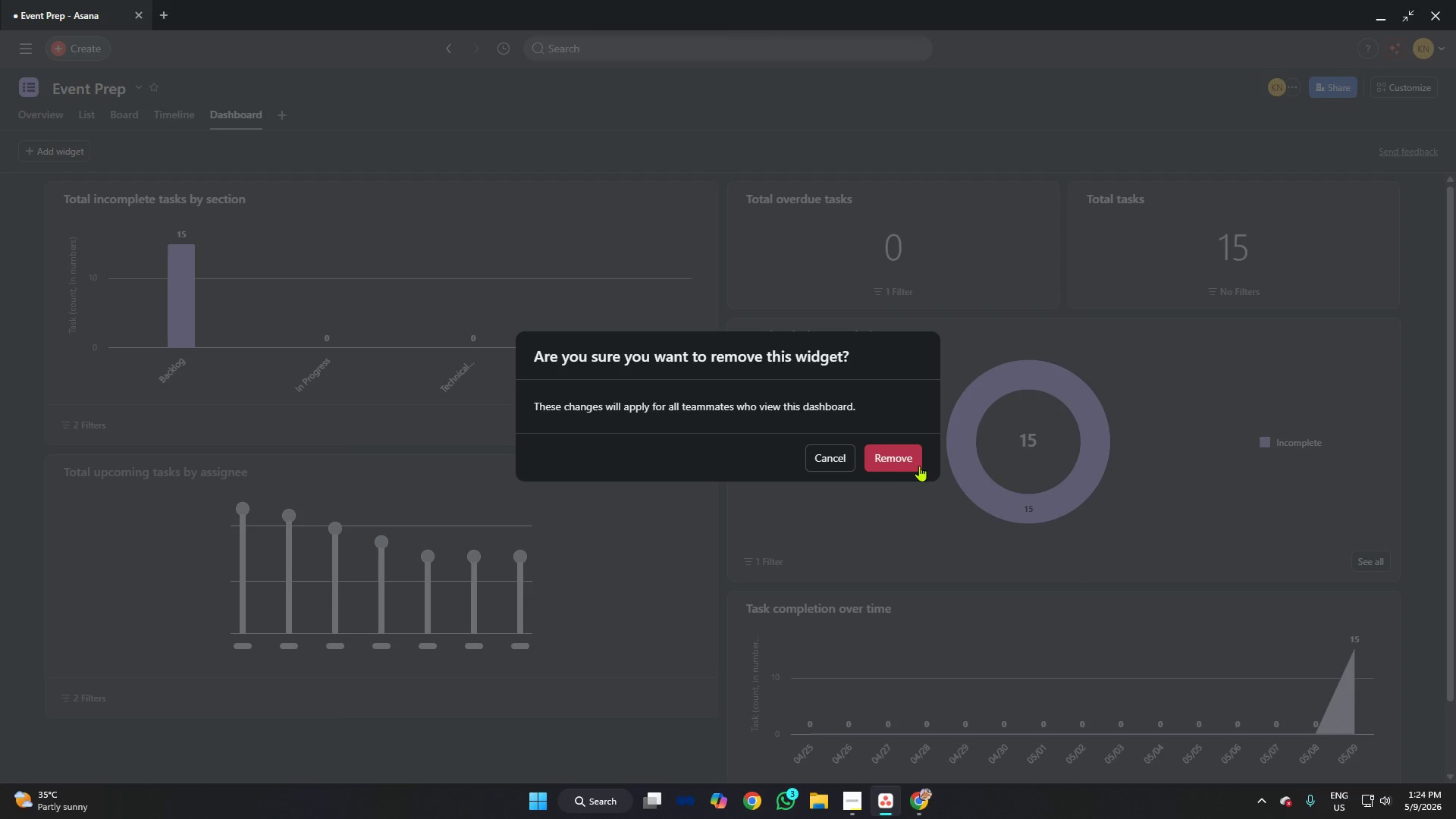 
left_click([905, 454])
 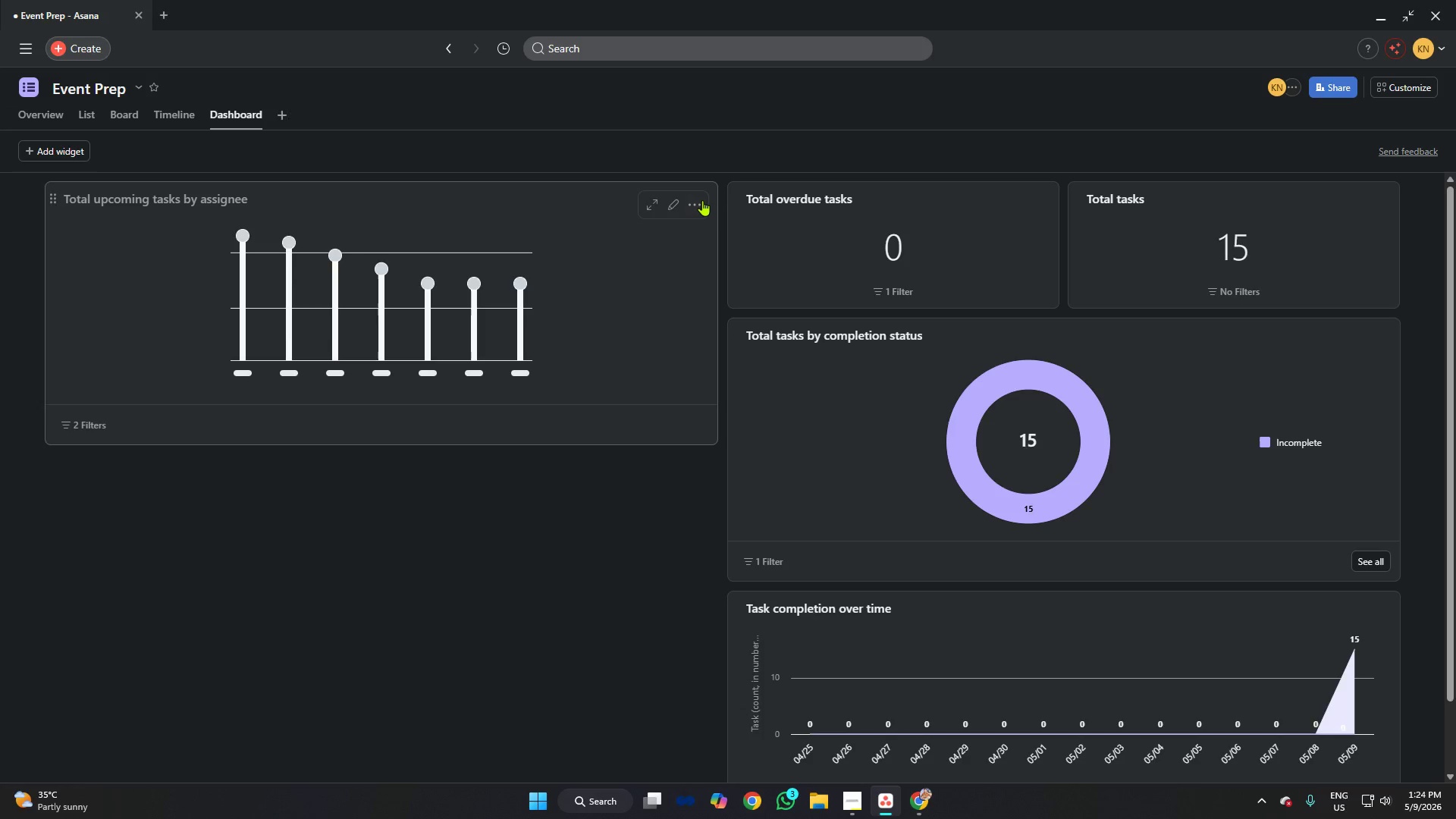 
left_click([701, 200])
 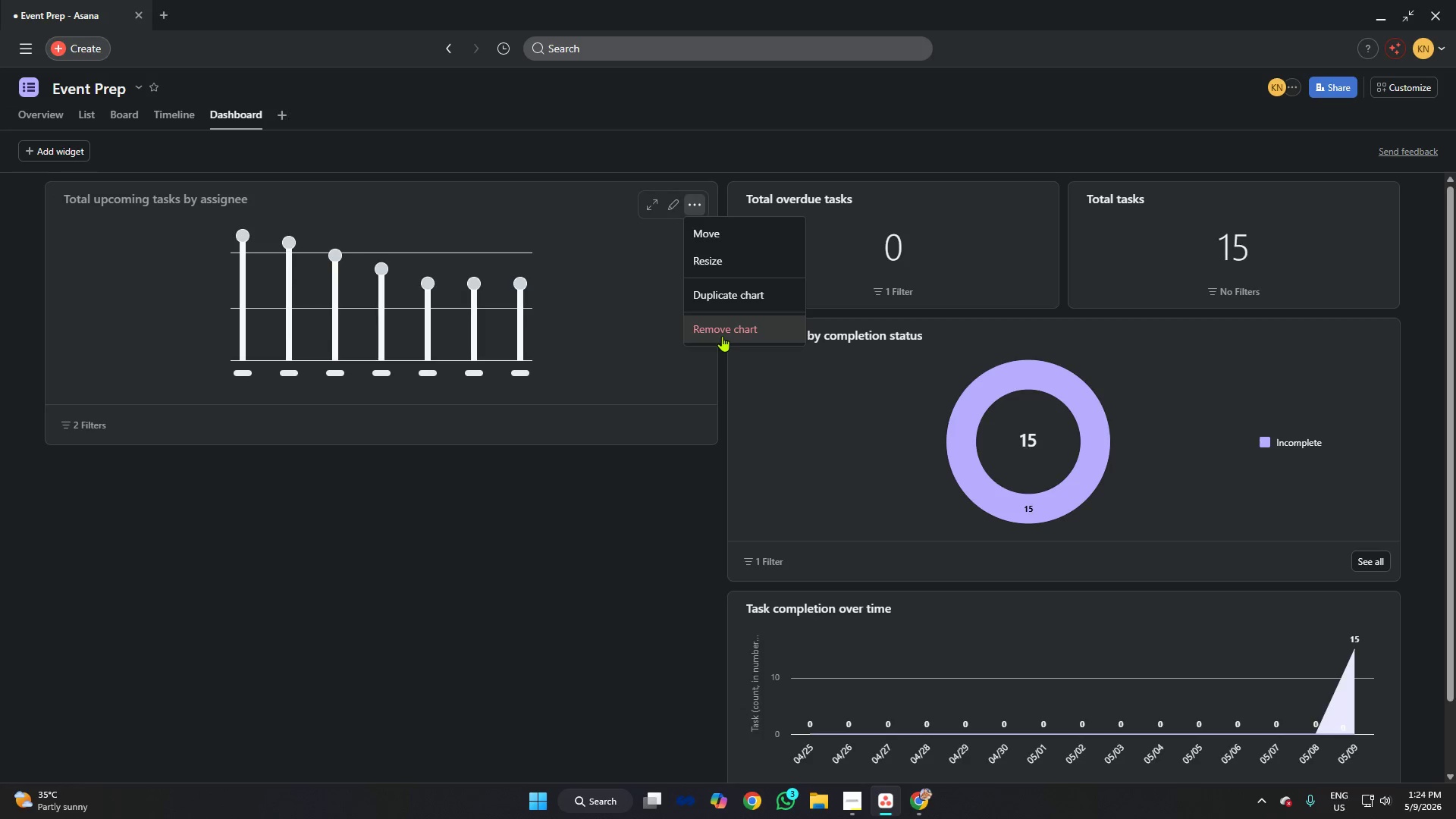 
left_click([722, 329])
 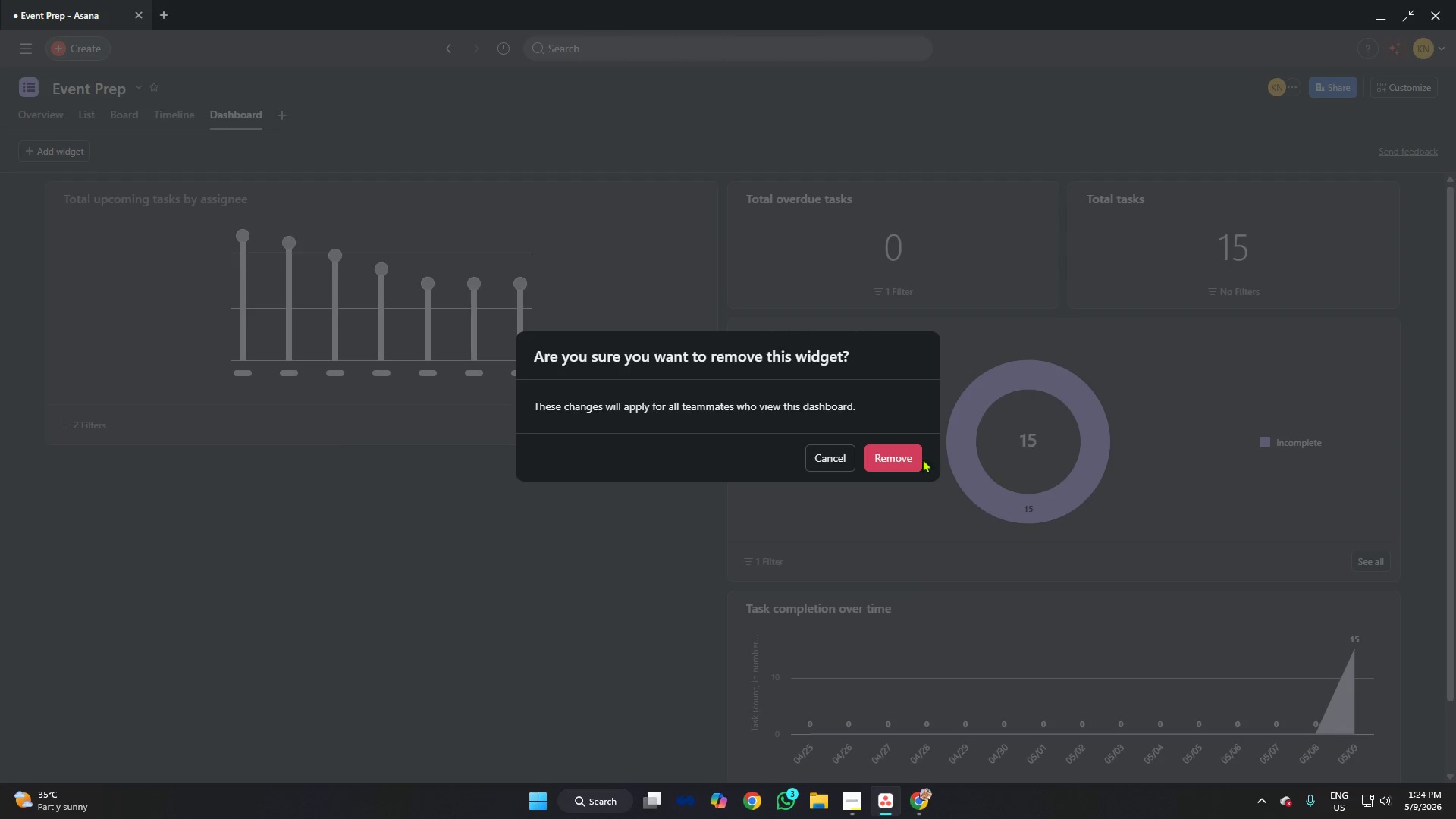 
left_click([914, 457])
 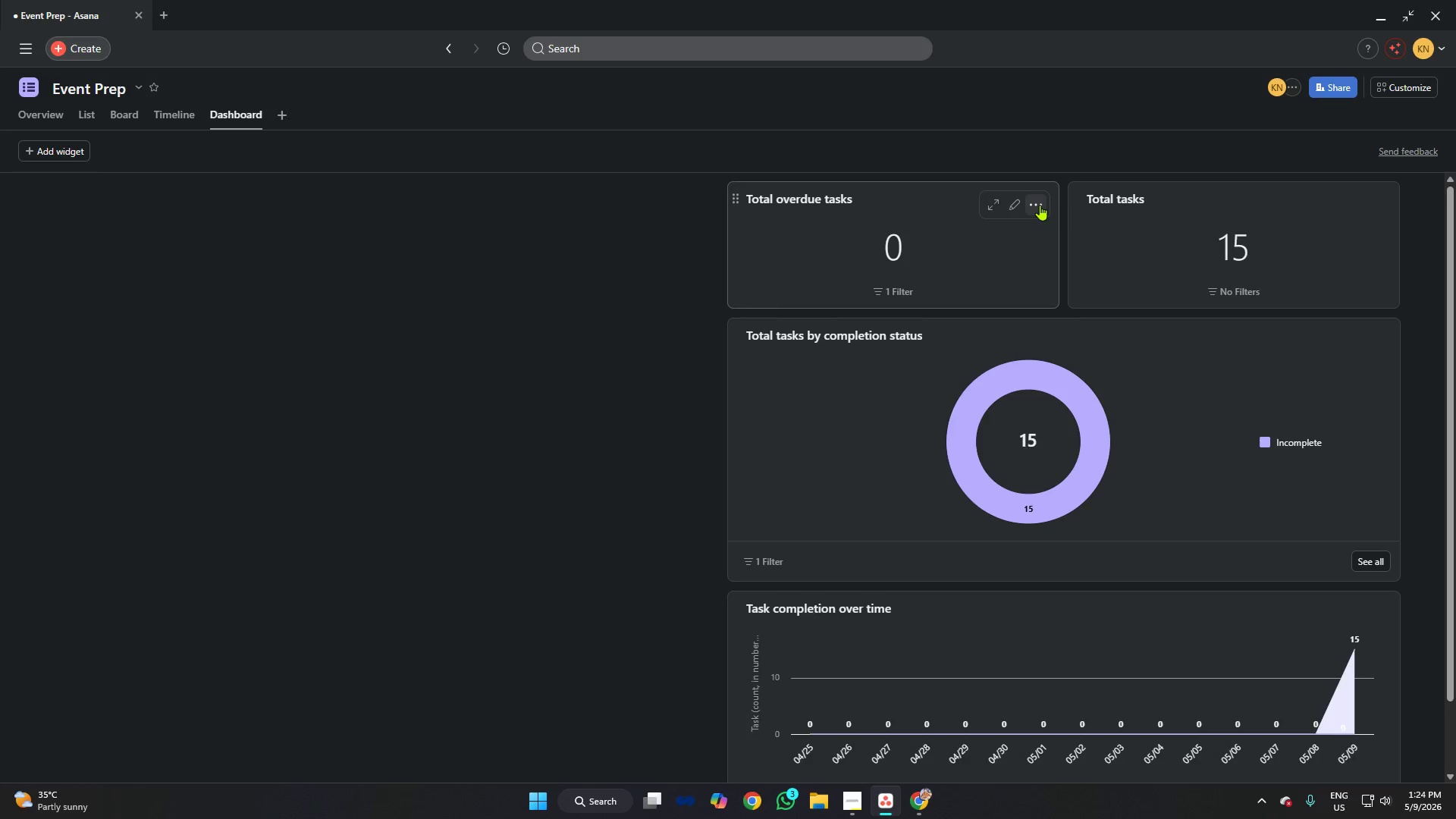 
left_click([1040, 205])
 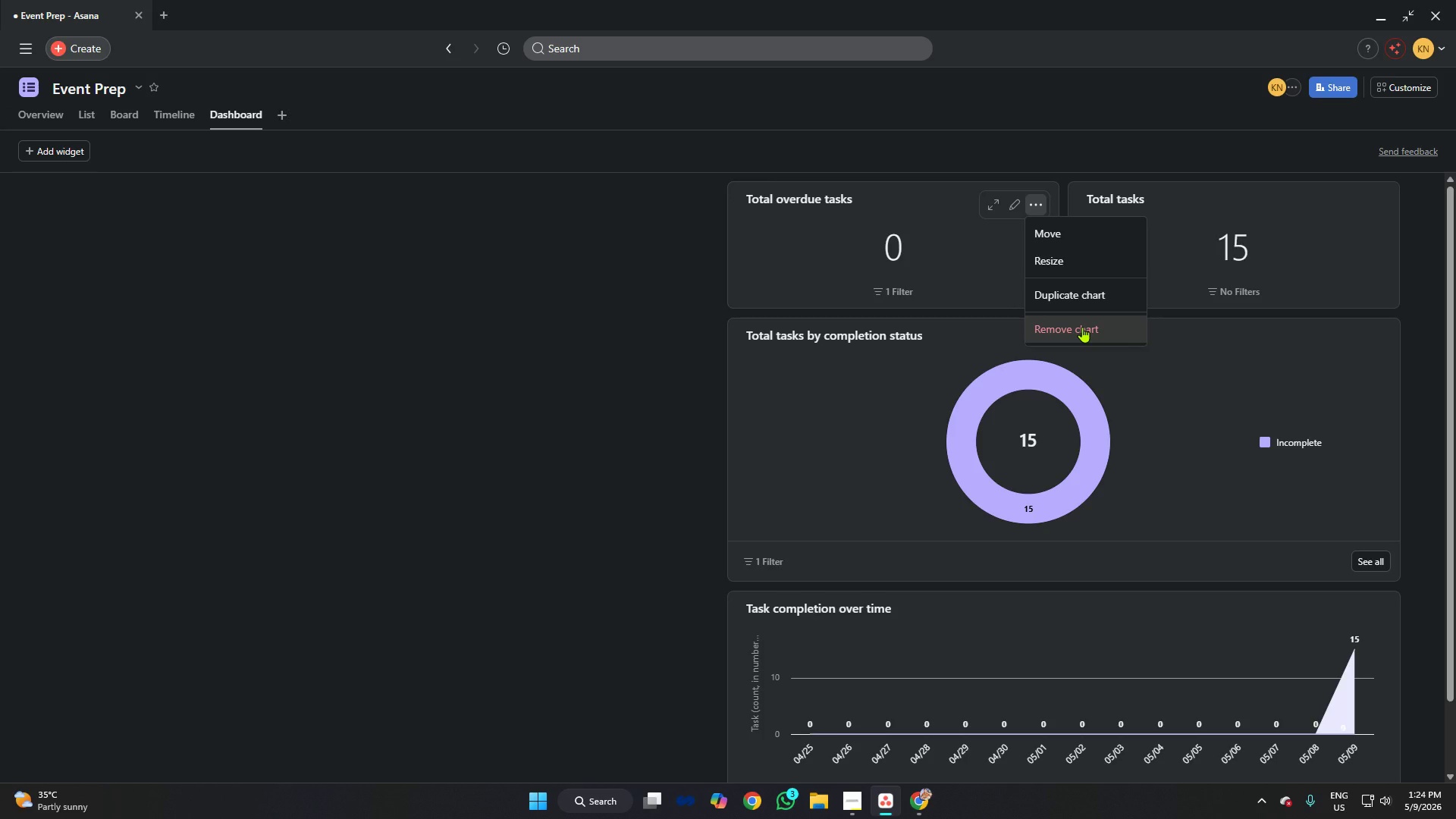 
wait(5.34)
 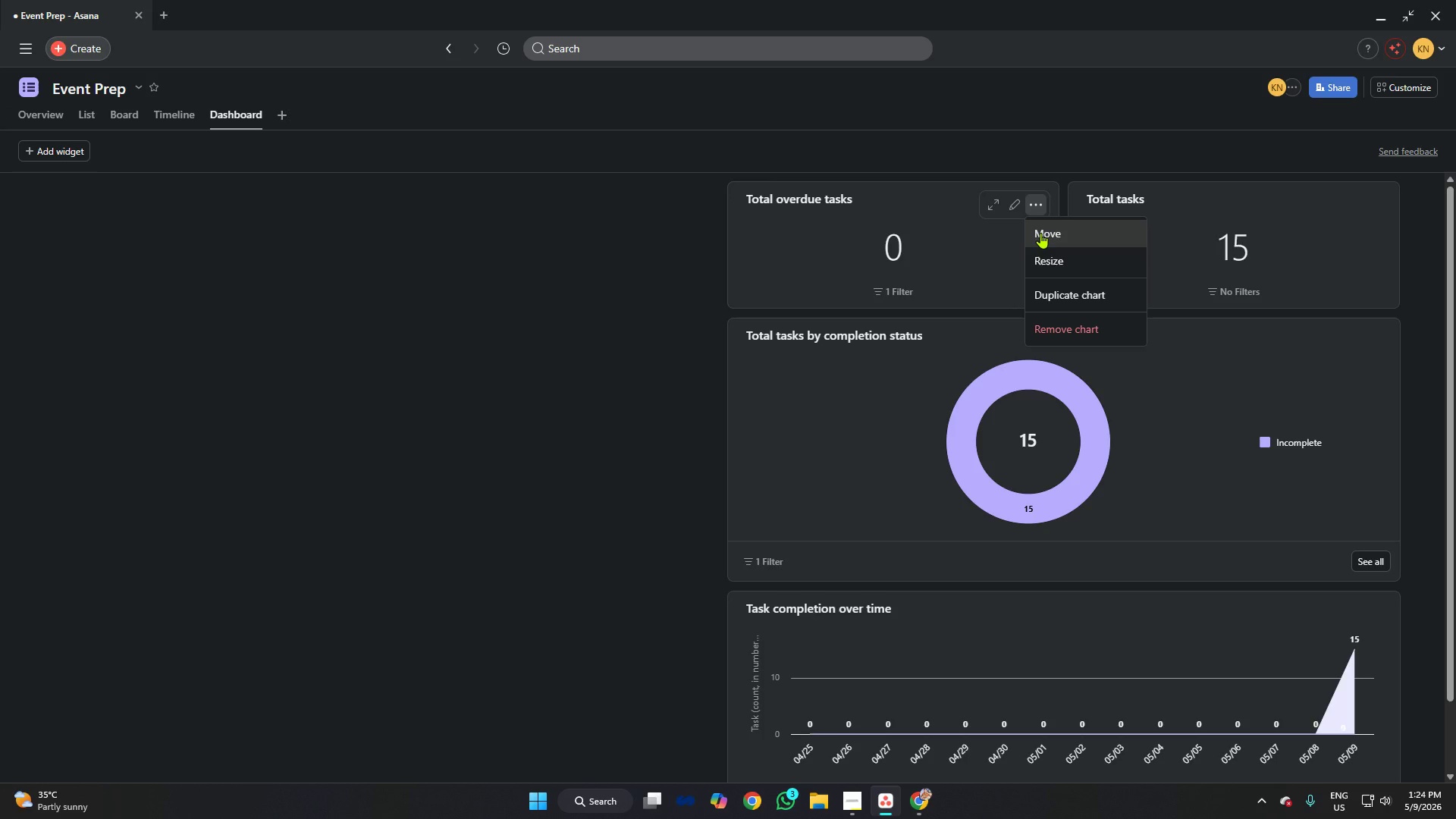 
left_click([1082, 327])
 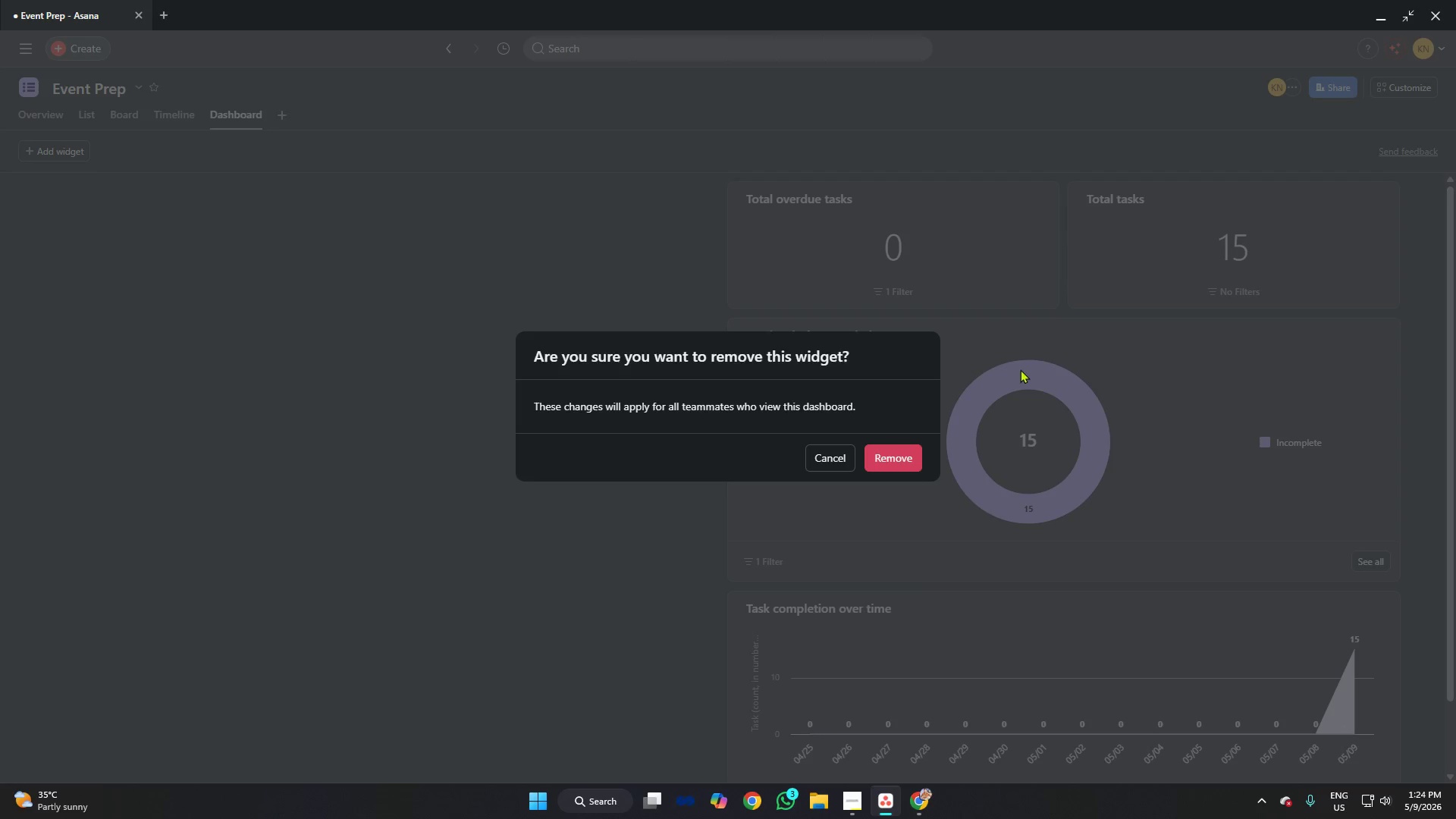 
left_click([895, 459])
 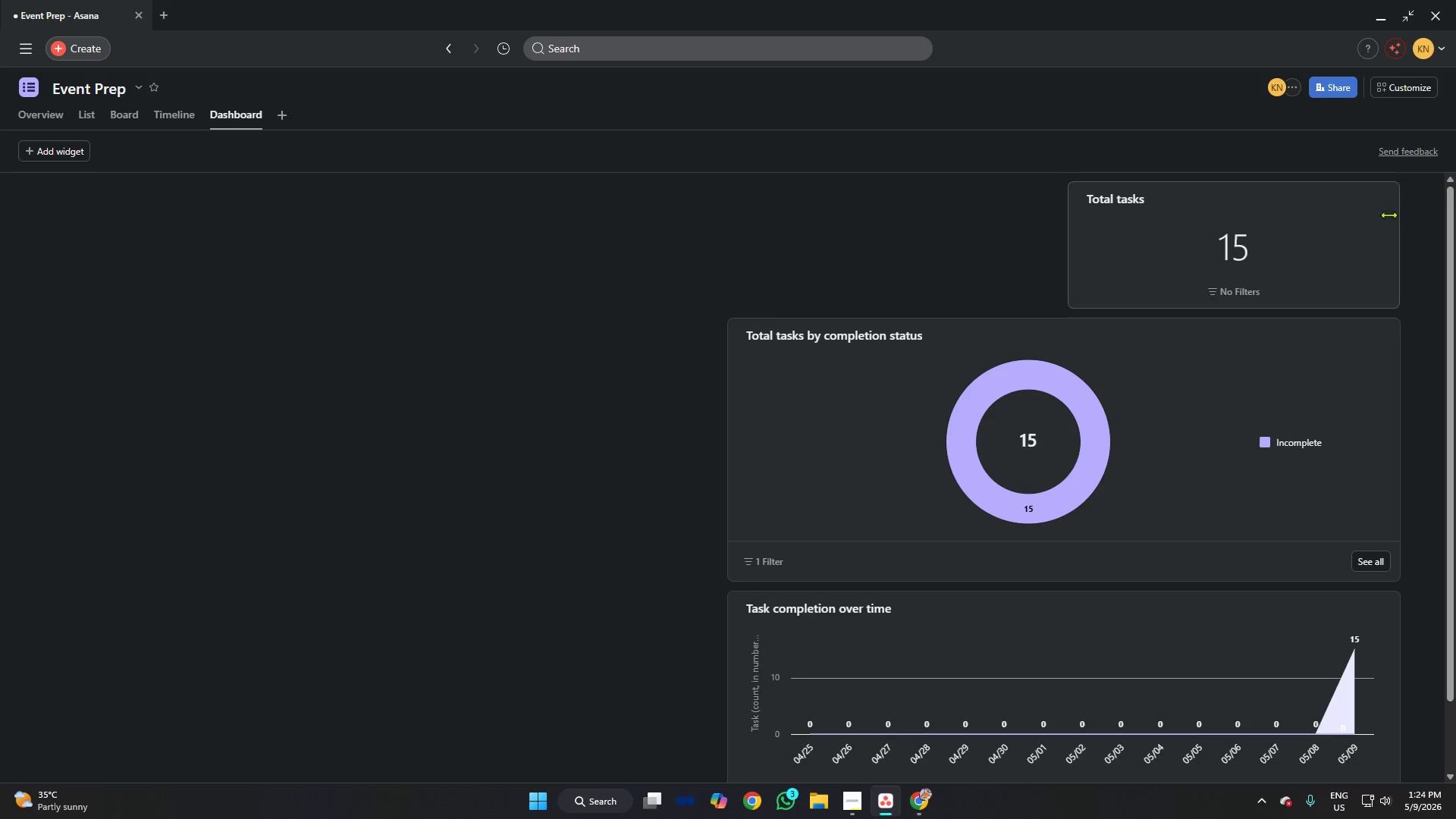 
left_click([1379, 202])
 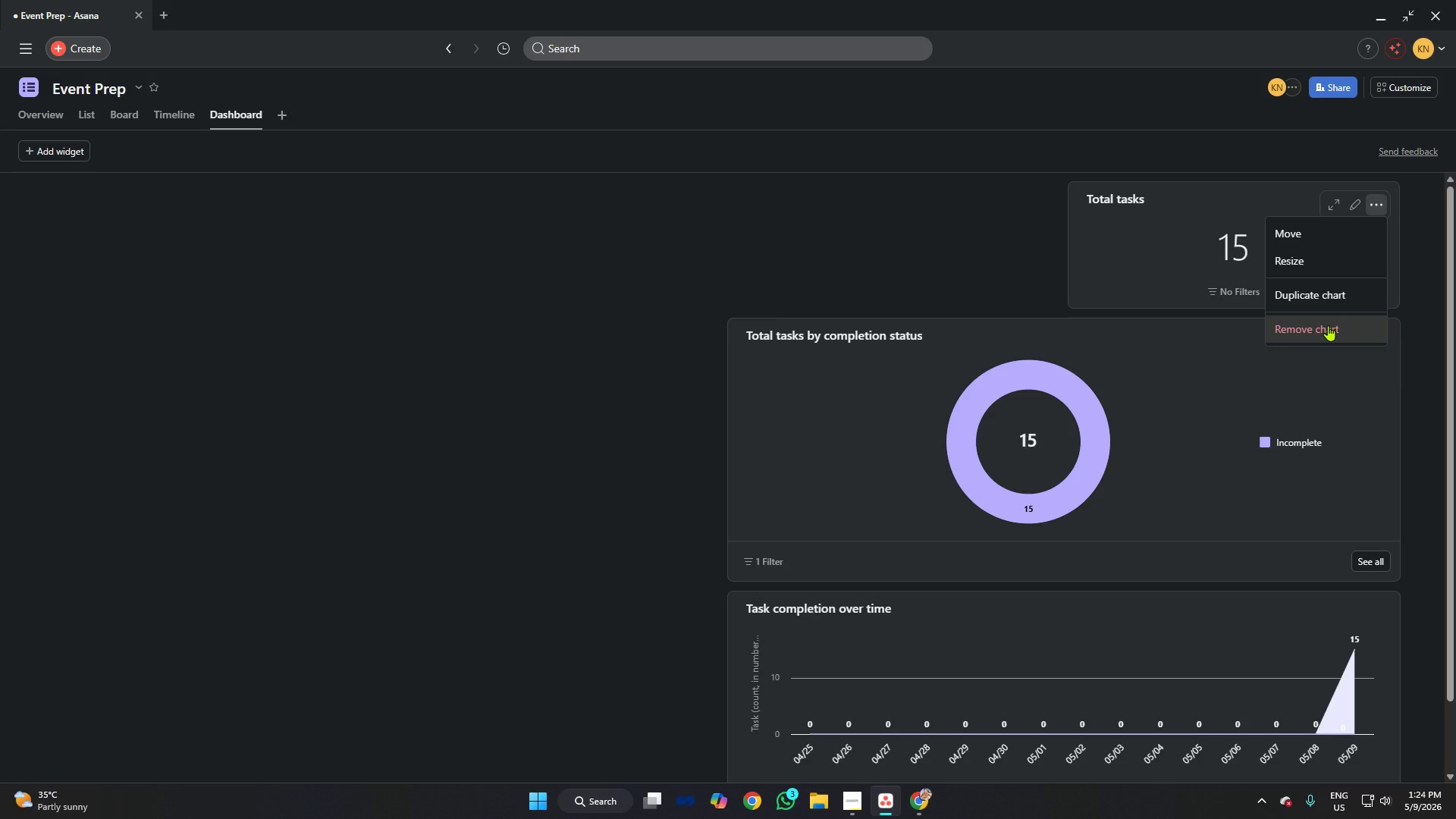 
left_click([1328, 325])
 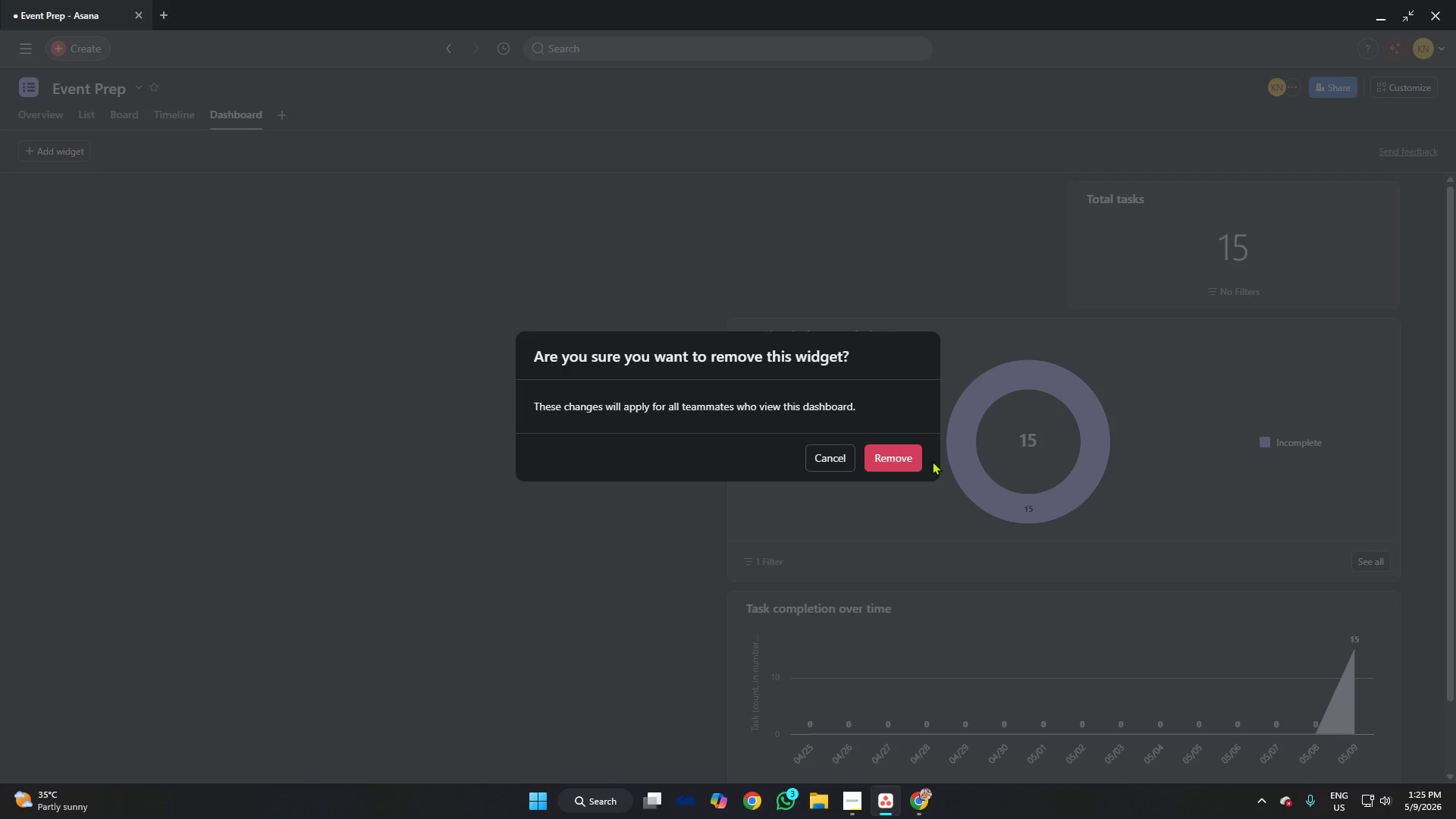 
left_click([910, 462])
 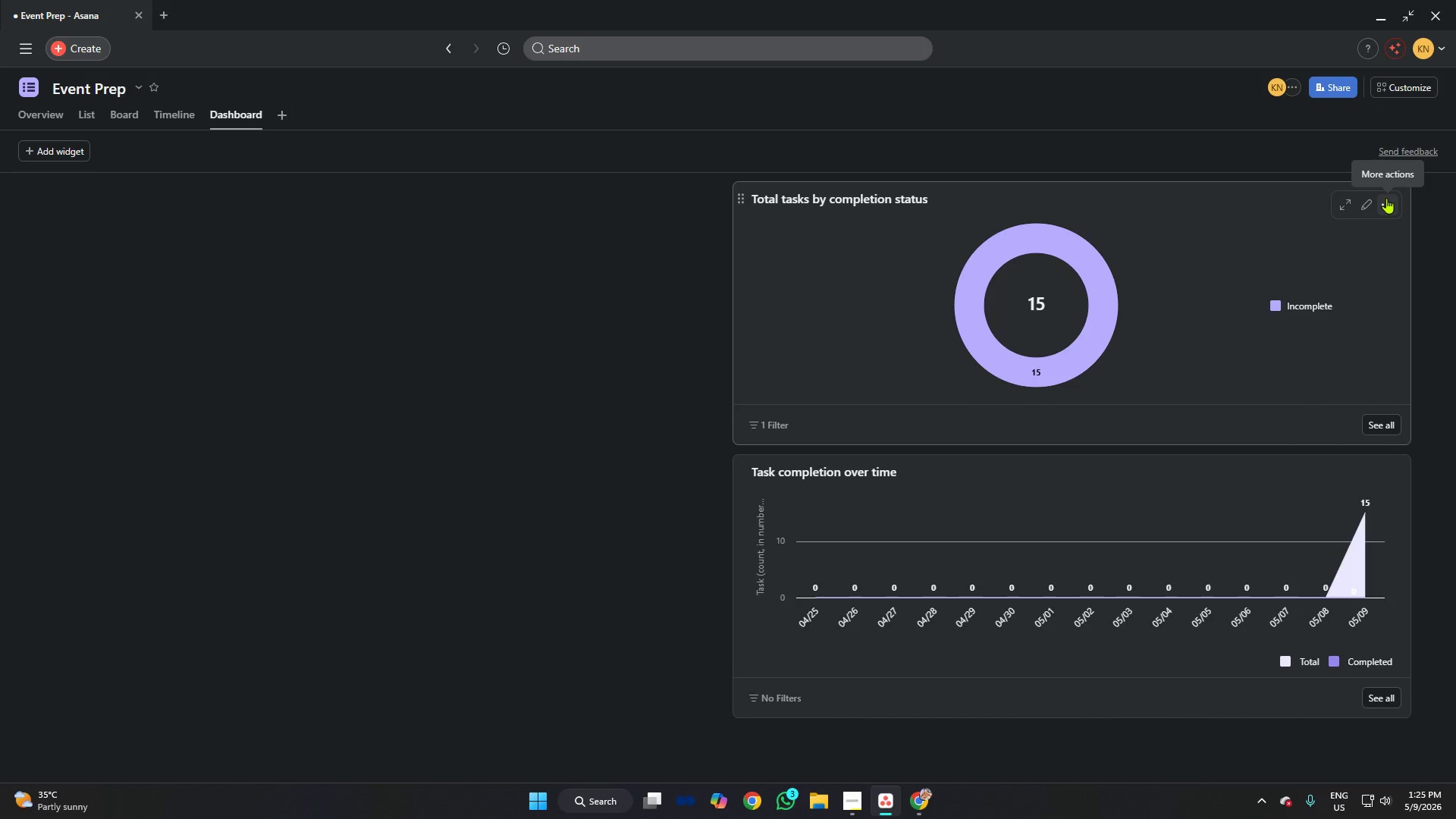 
left_click([1385, 199])
 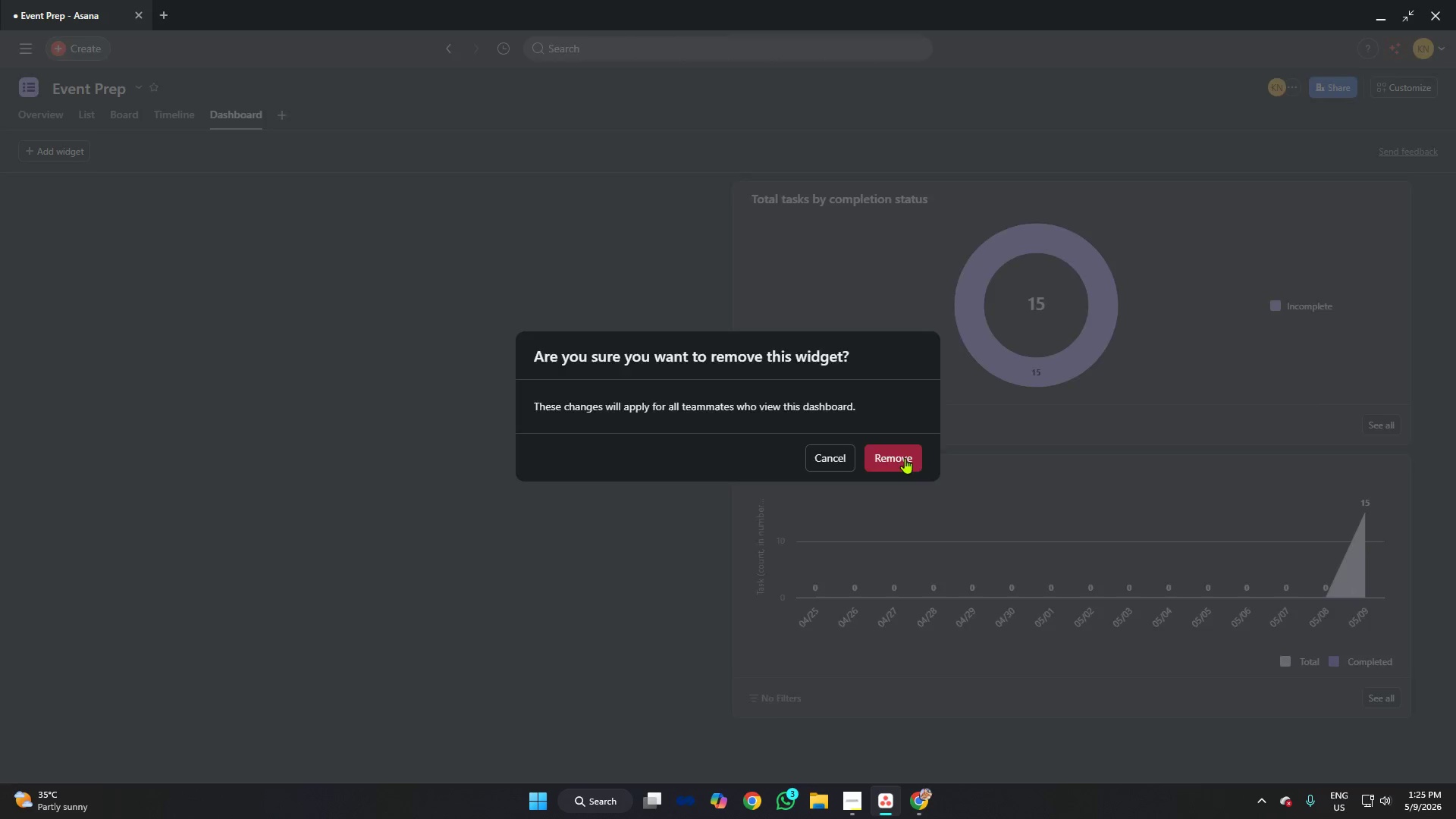 
wait(5.75)
 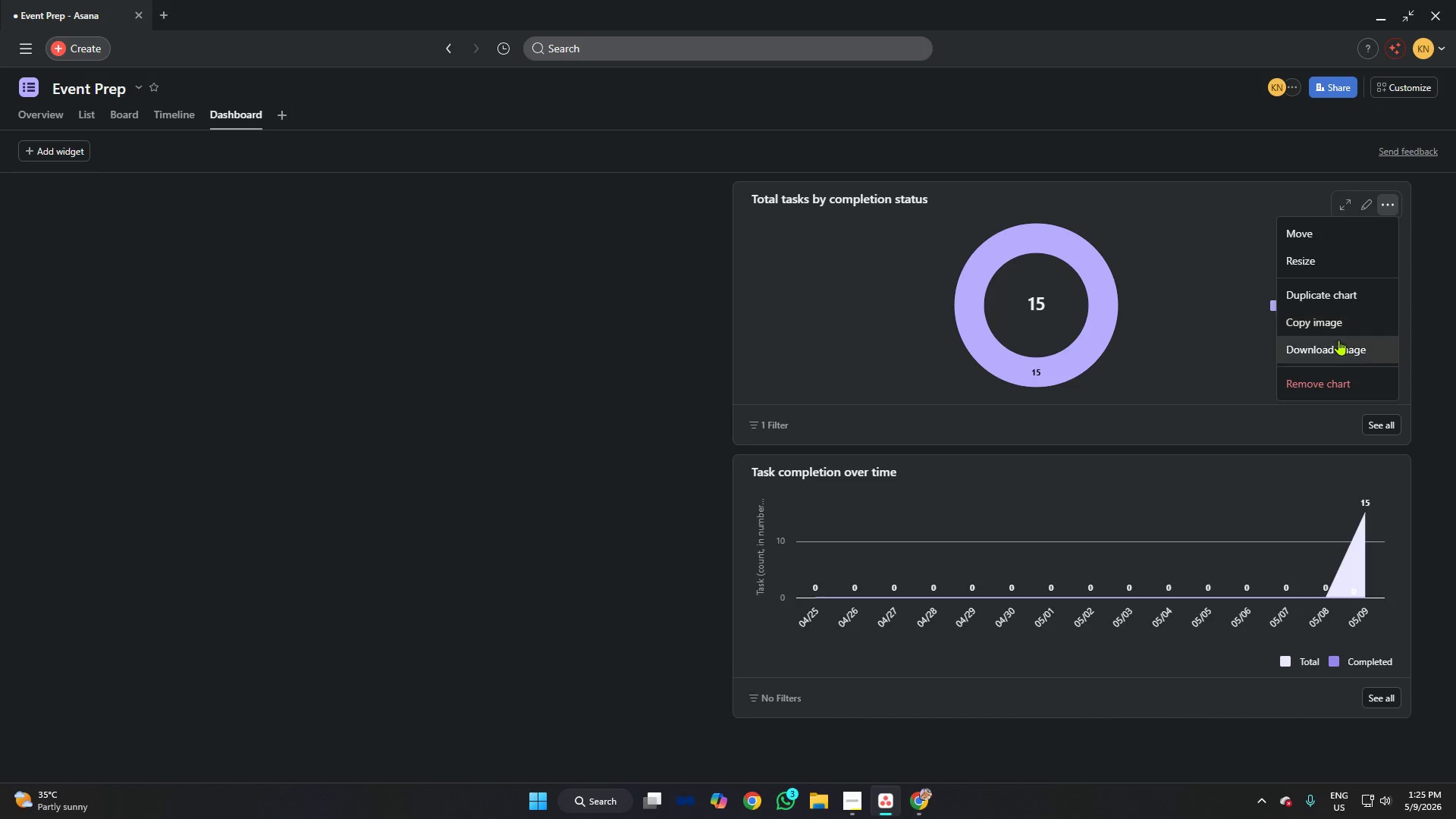 
left_click([1392, 204])
 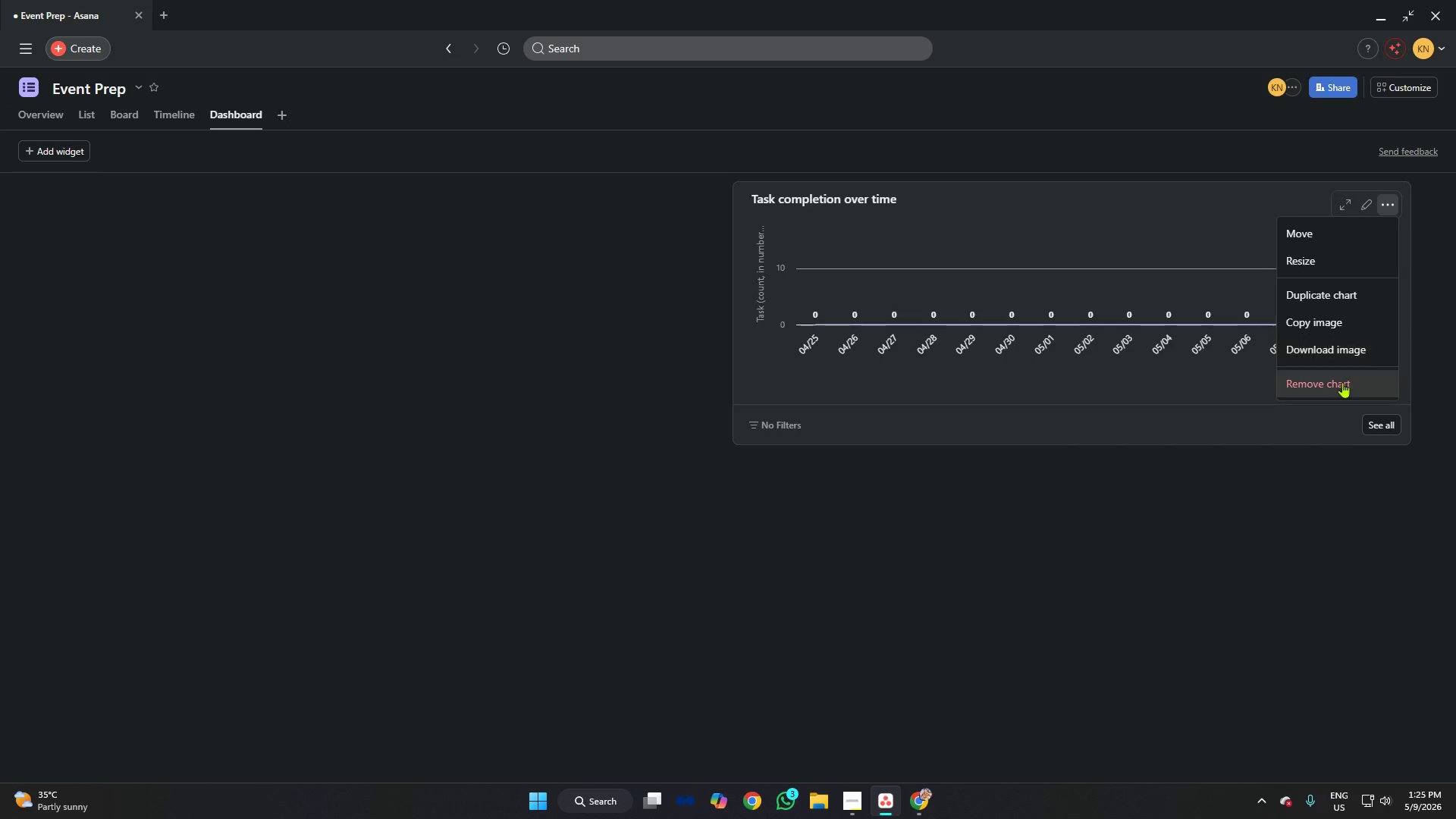 
left_click([1342, 384])
 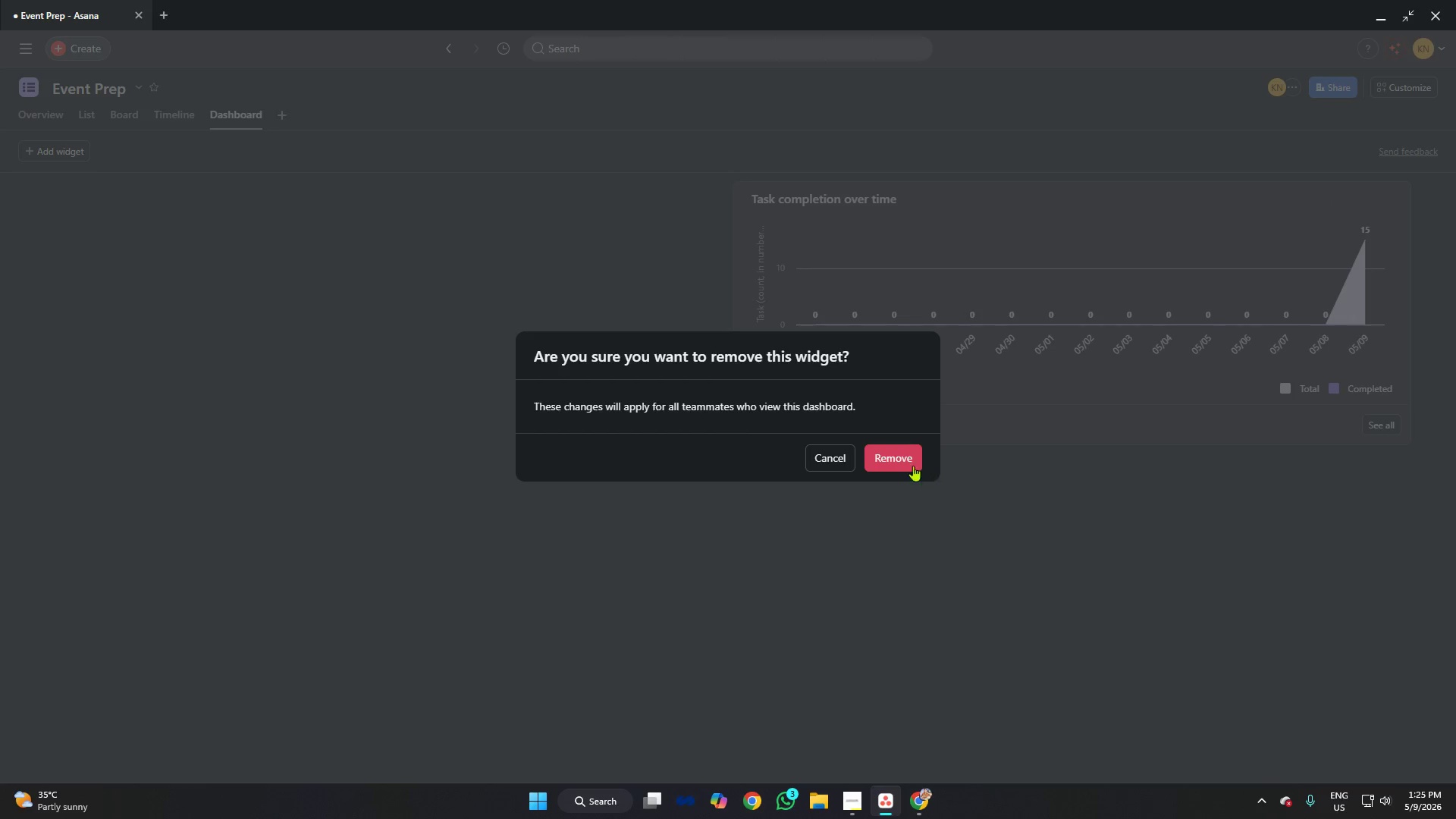 
left_click([898, 453])
 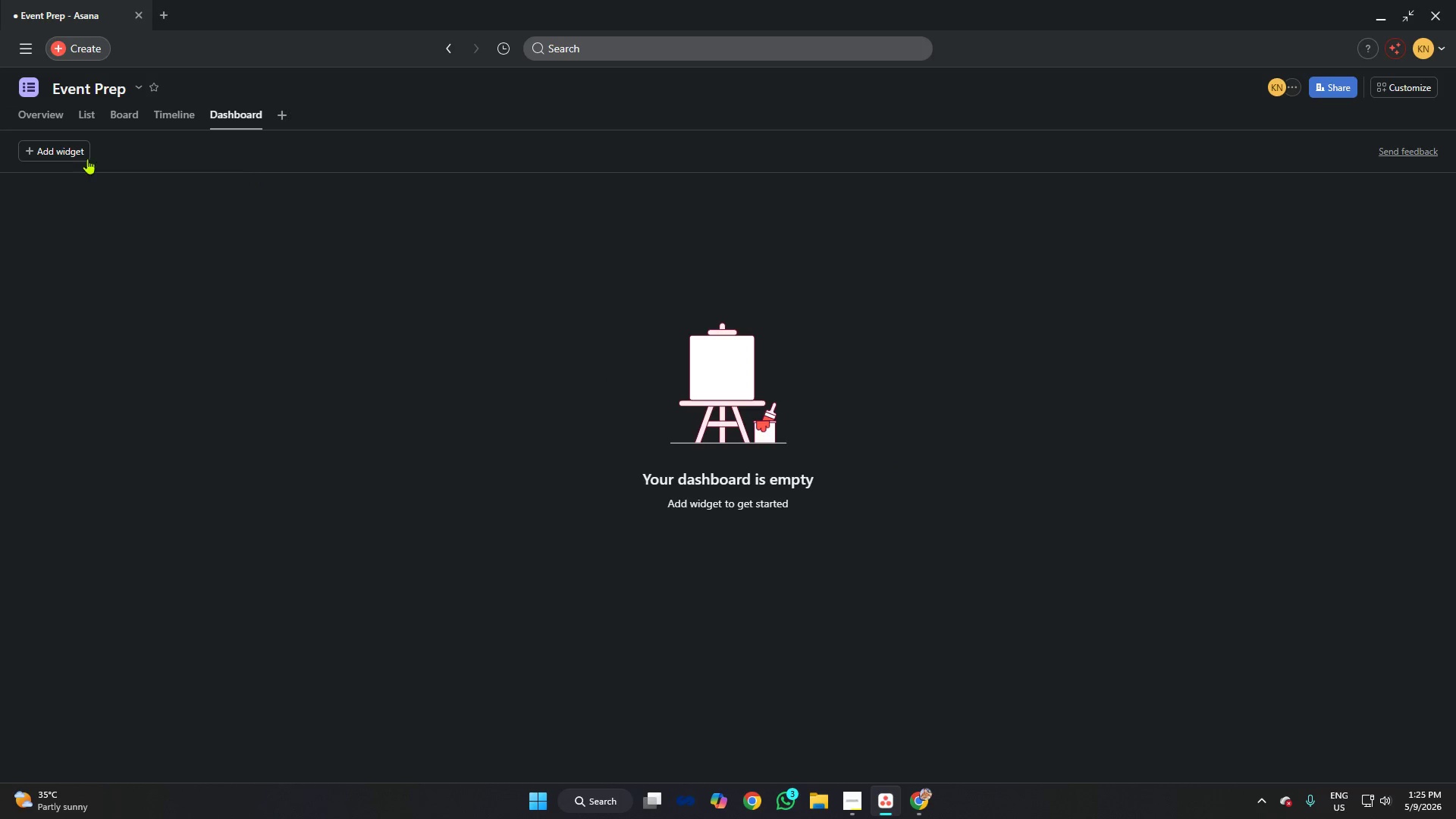 
left_click([67, 152])
 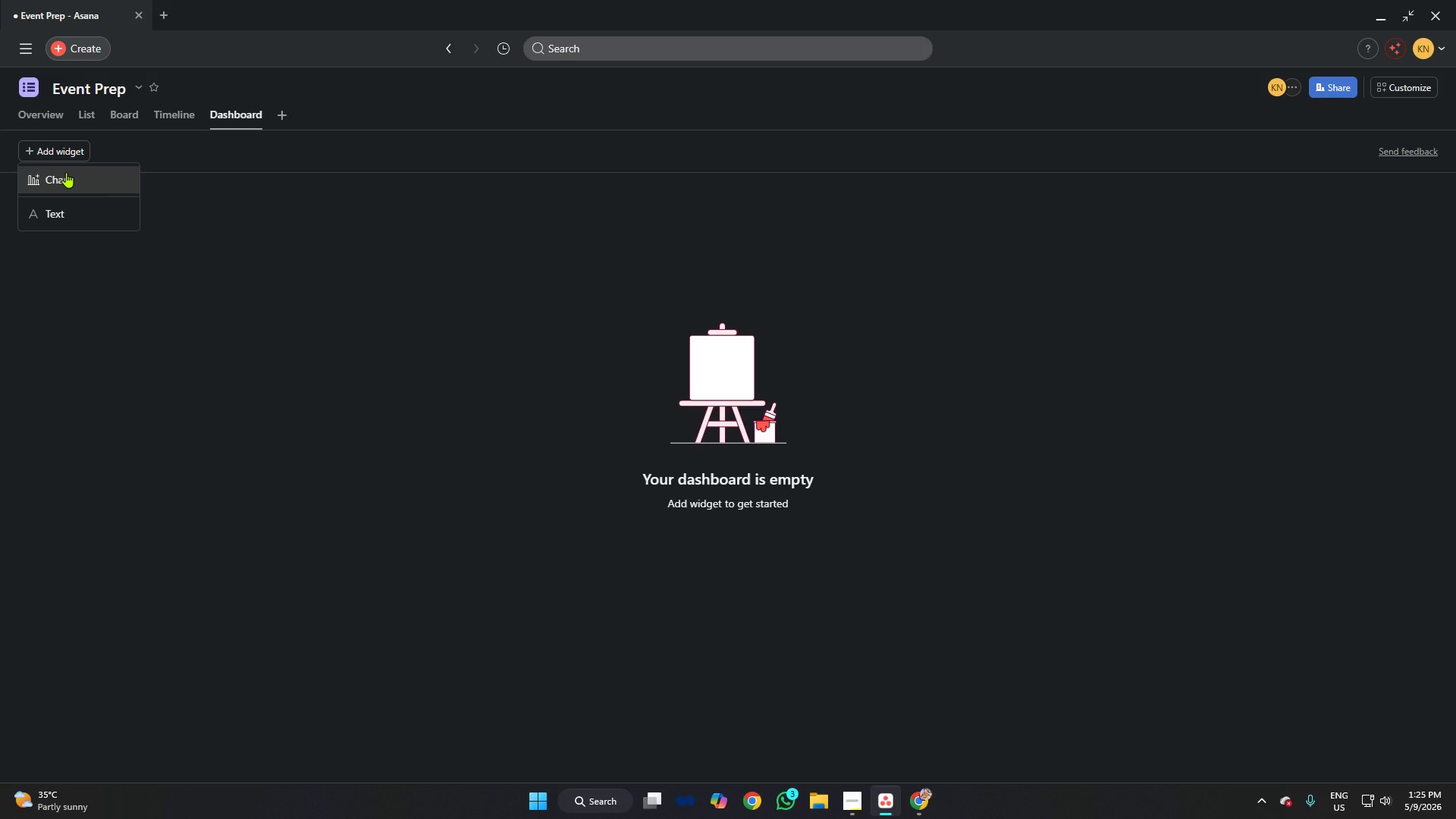 
left_click([66, 172])
 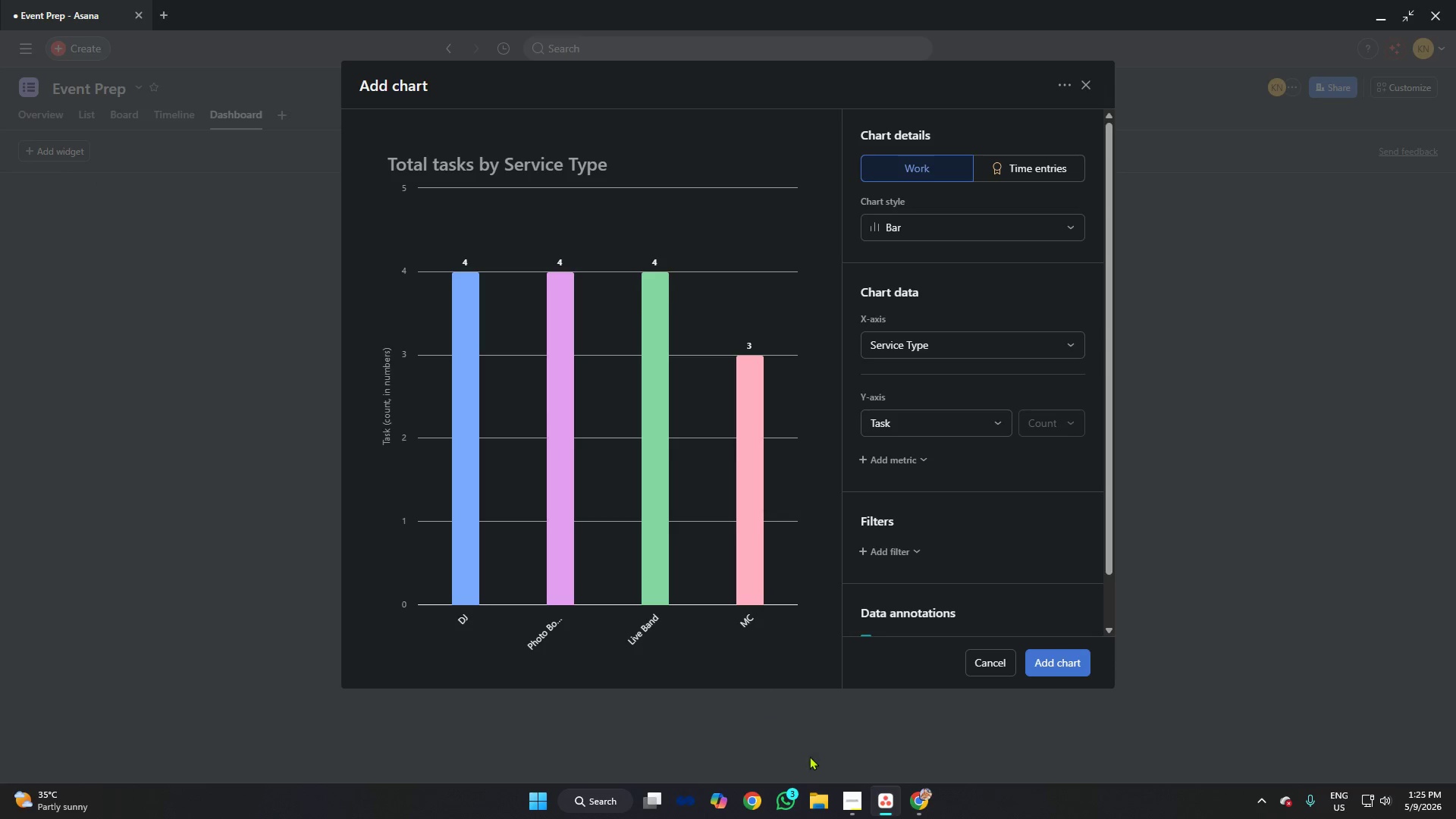 
left_click([855, 799])